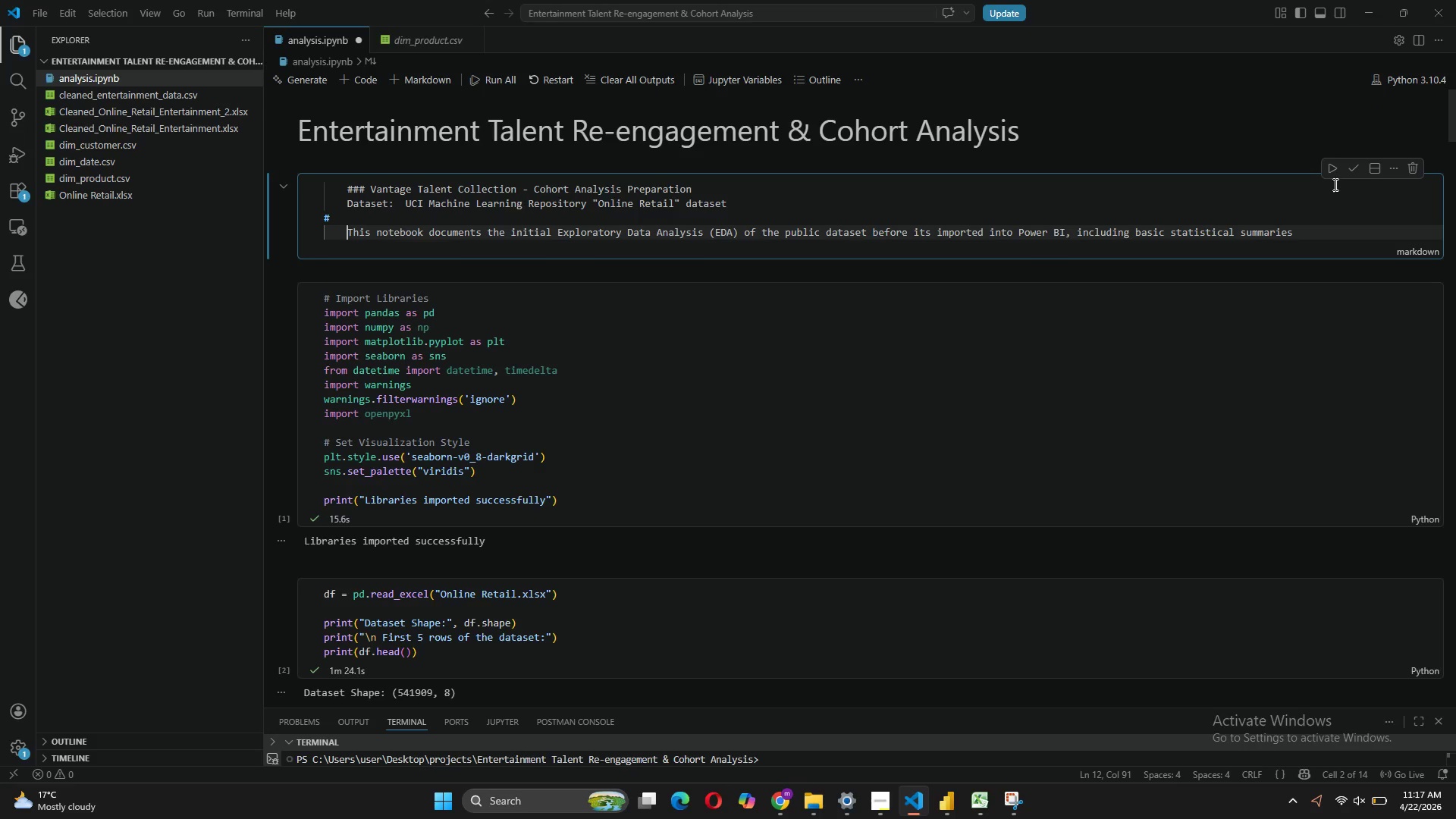 
left_click([1347, 168])
 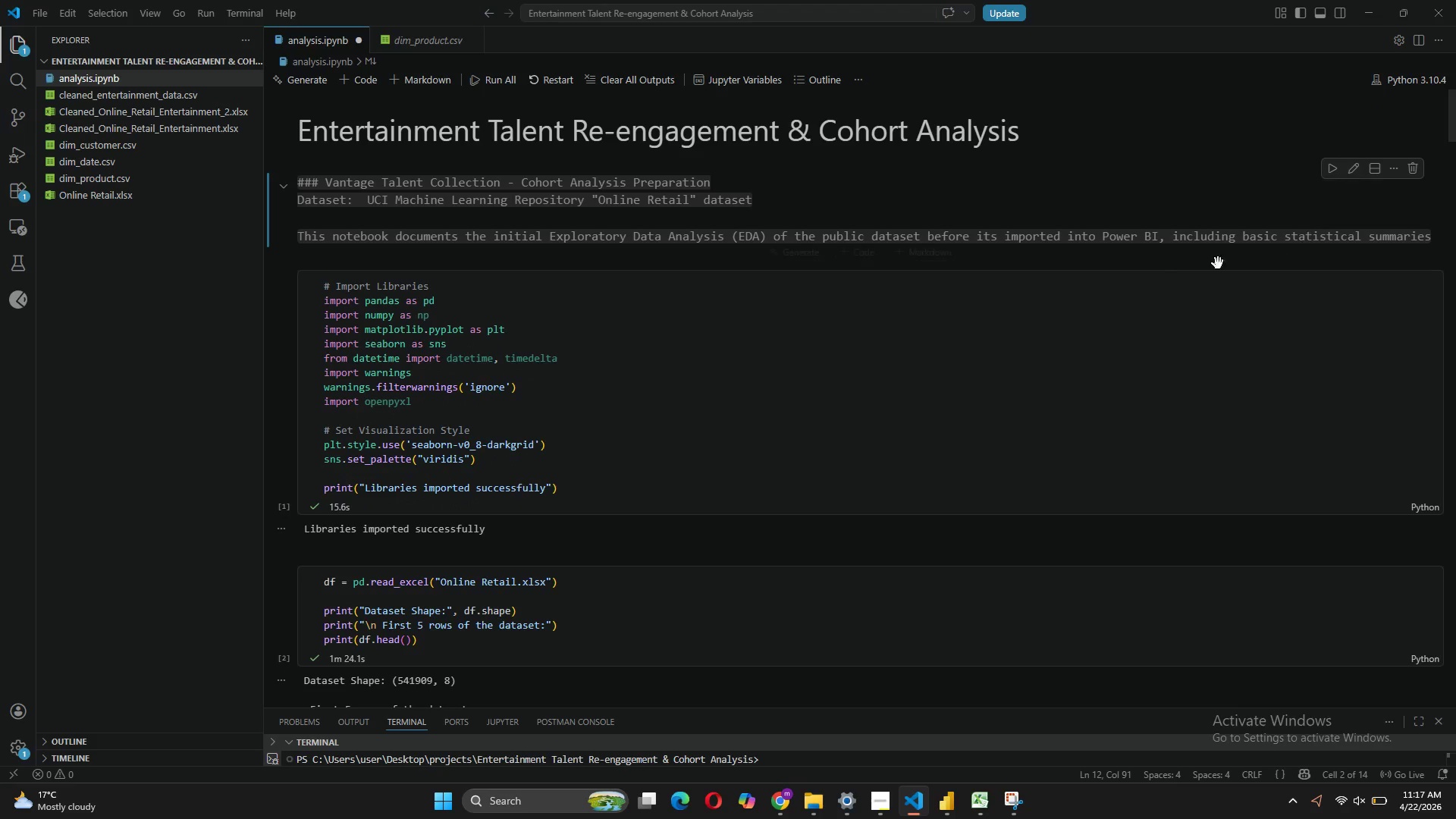 
left_click([1351, 171])
 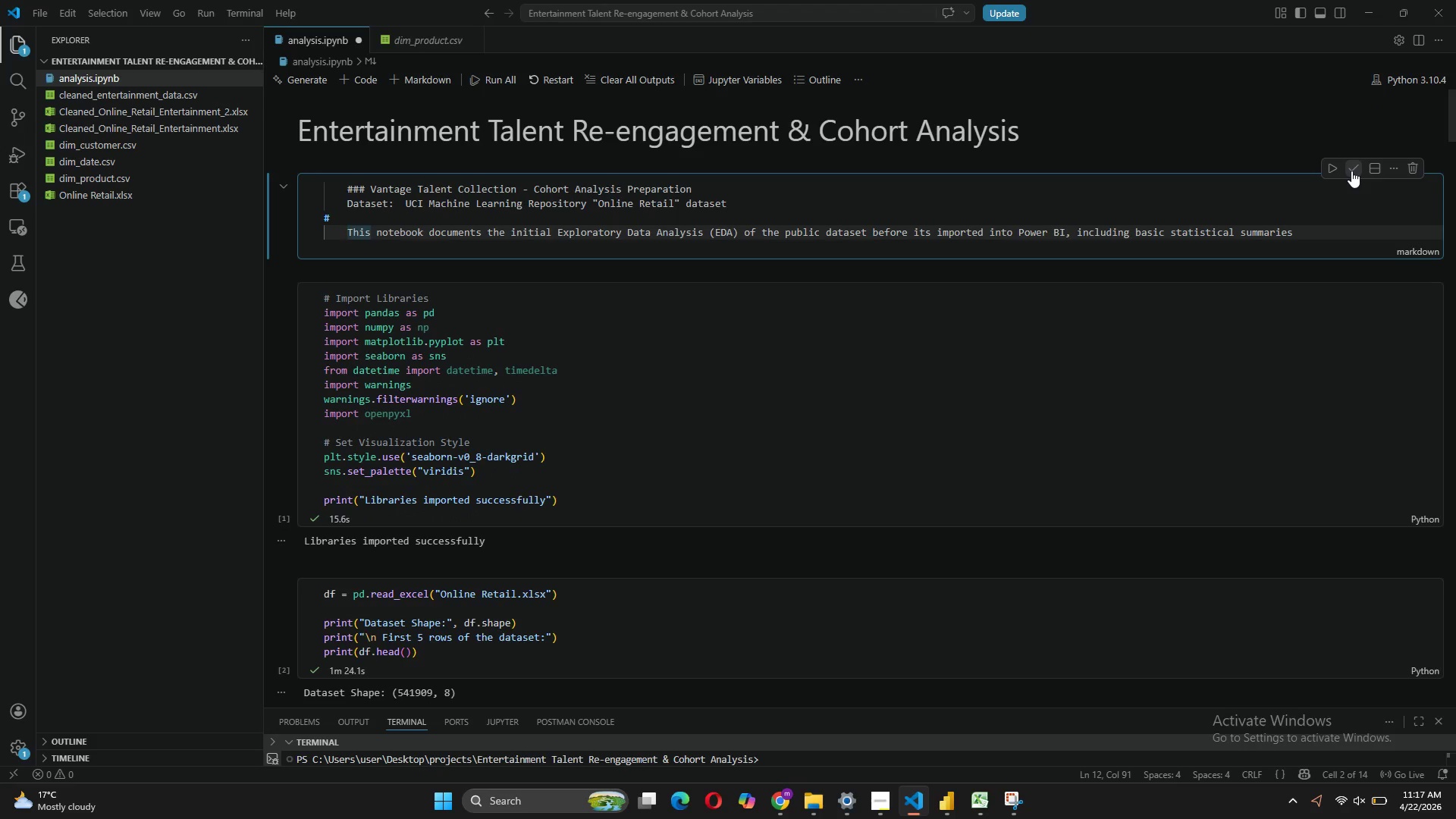 
key(Control+Z)
 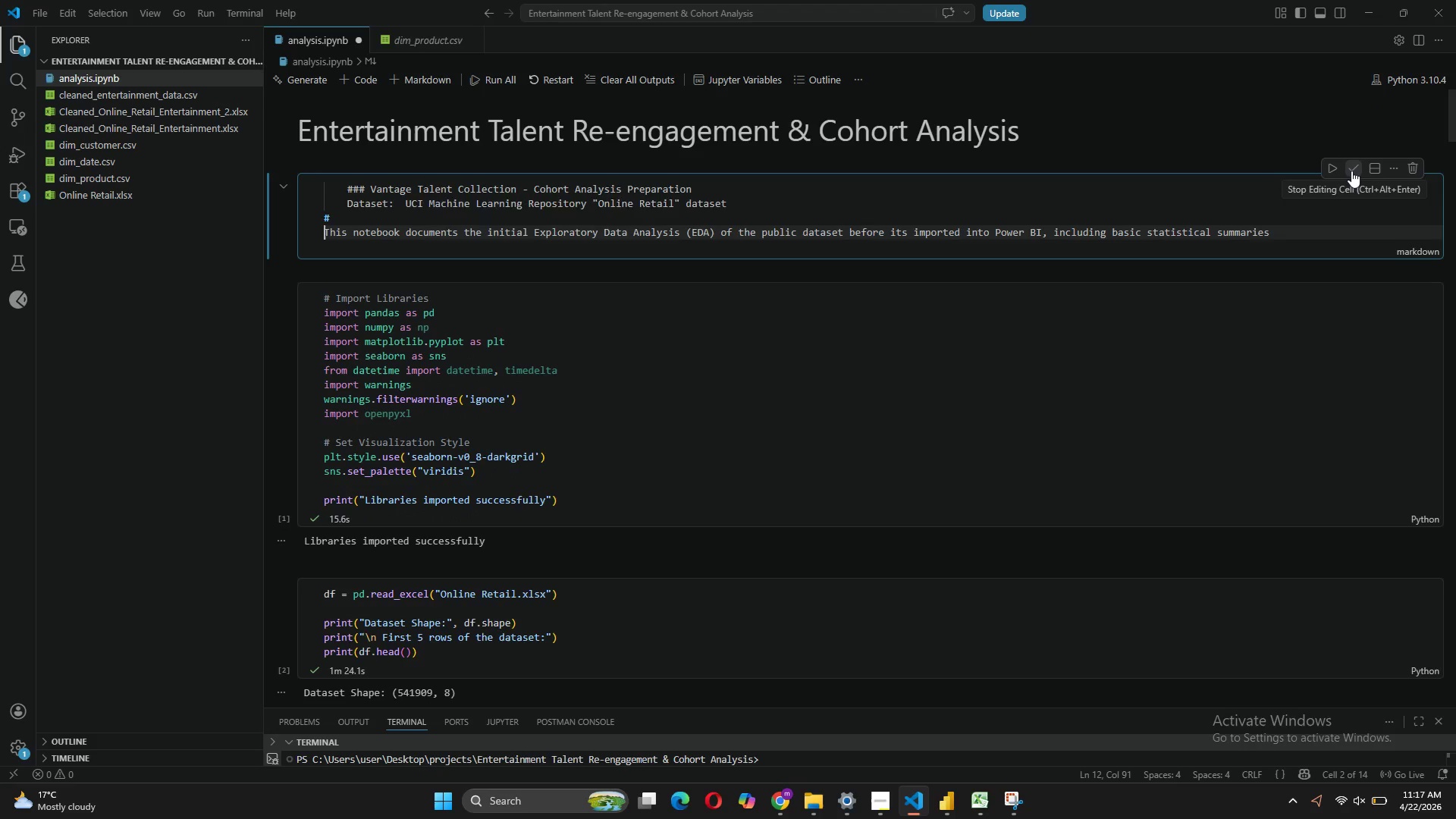 
key(Control+Z)
 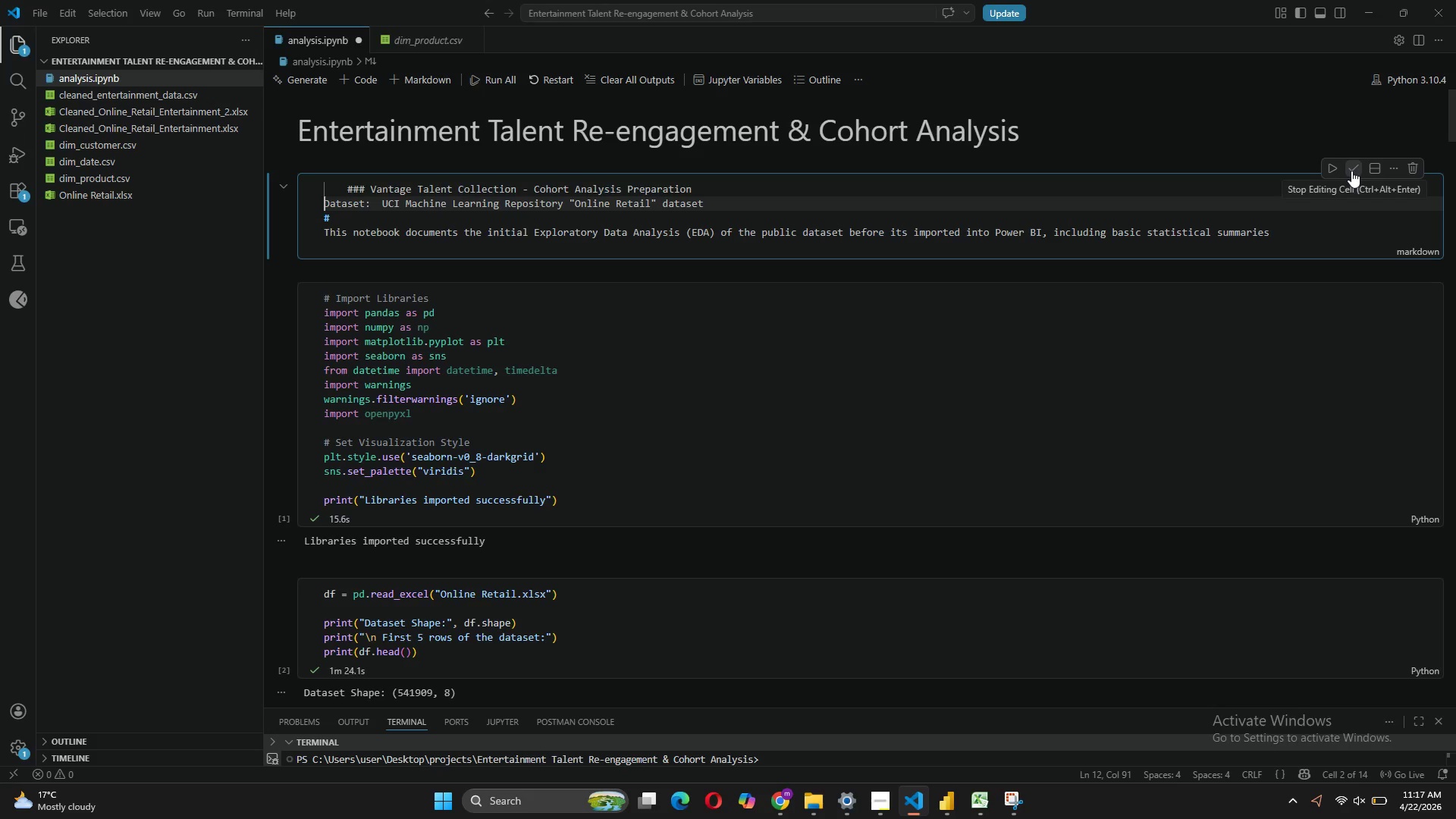 
key(Control+Z)
 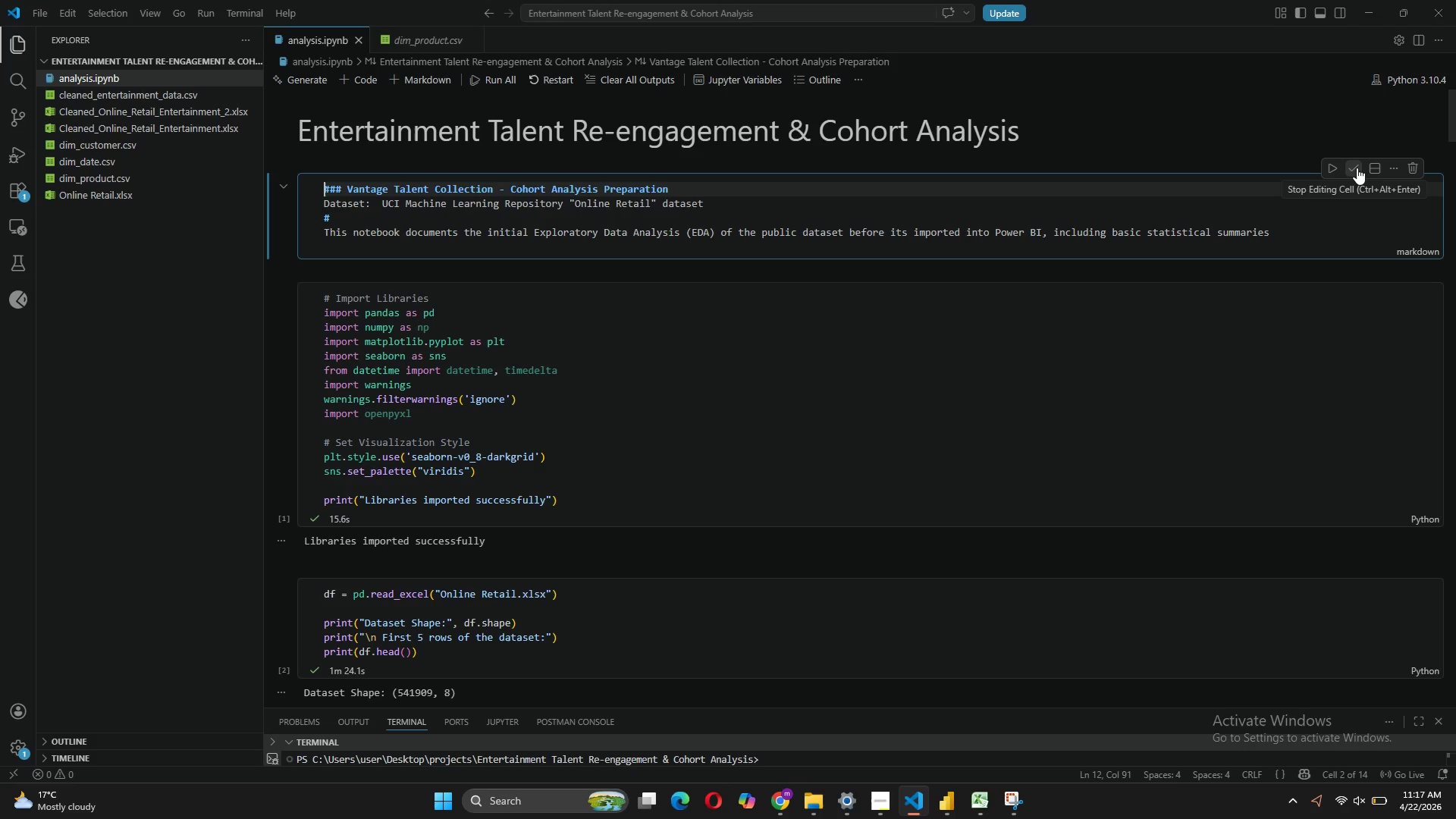 
left_click([1357, 168])
 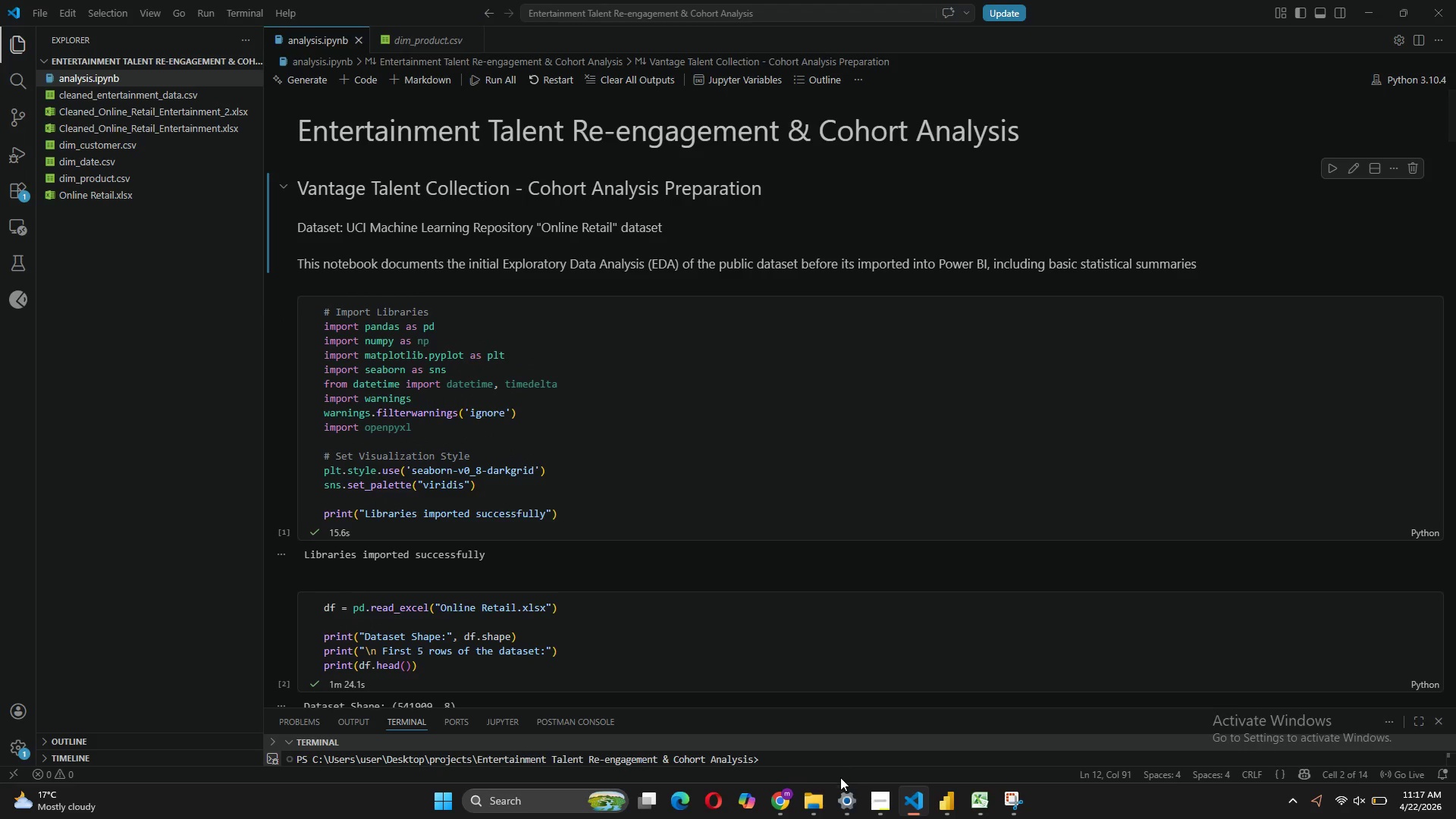 
left_click([889, 811])